 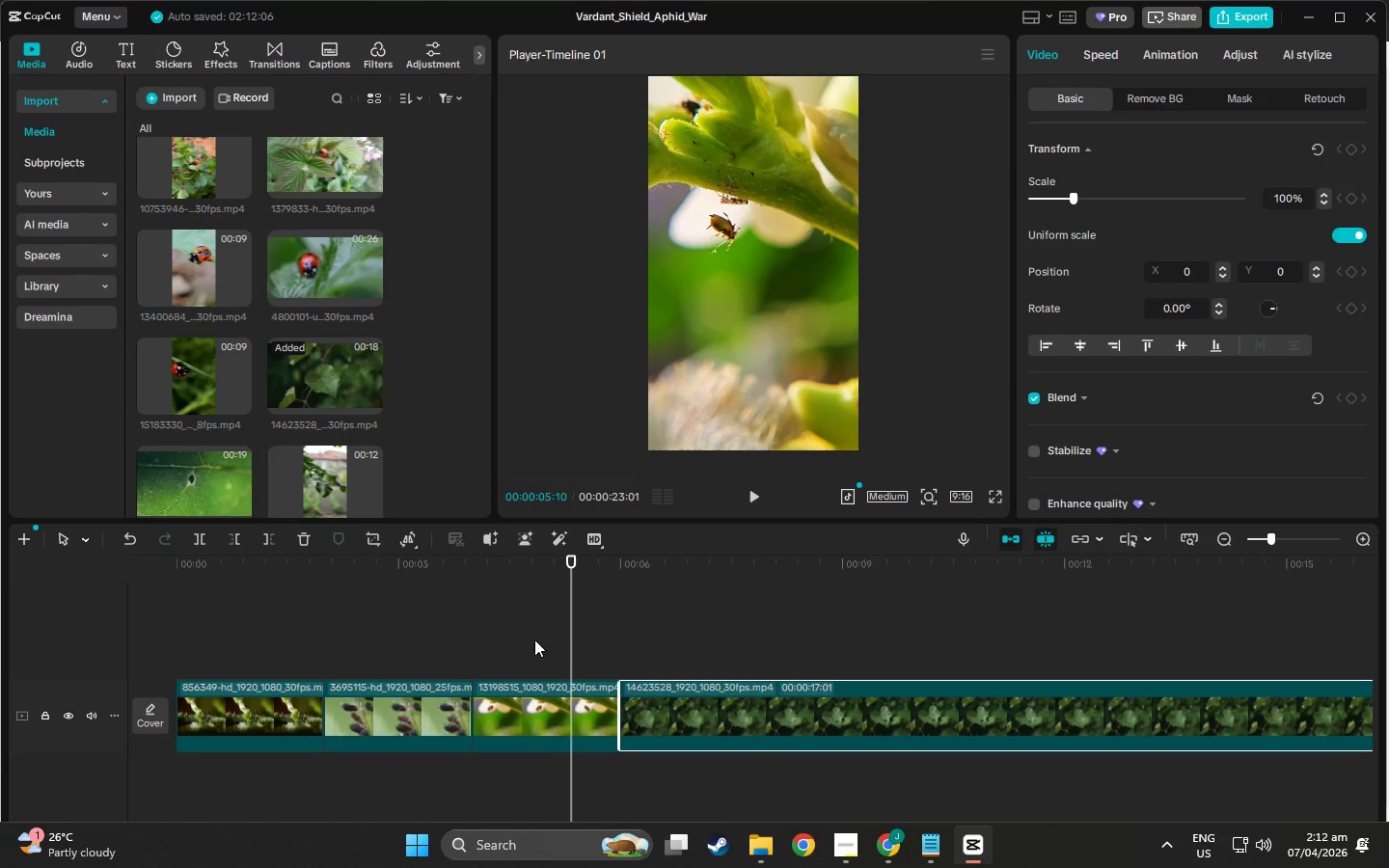 
left_click_drag(start_coordinate=[570, 571], to_coordinate=[252, 616])
 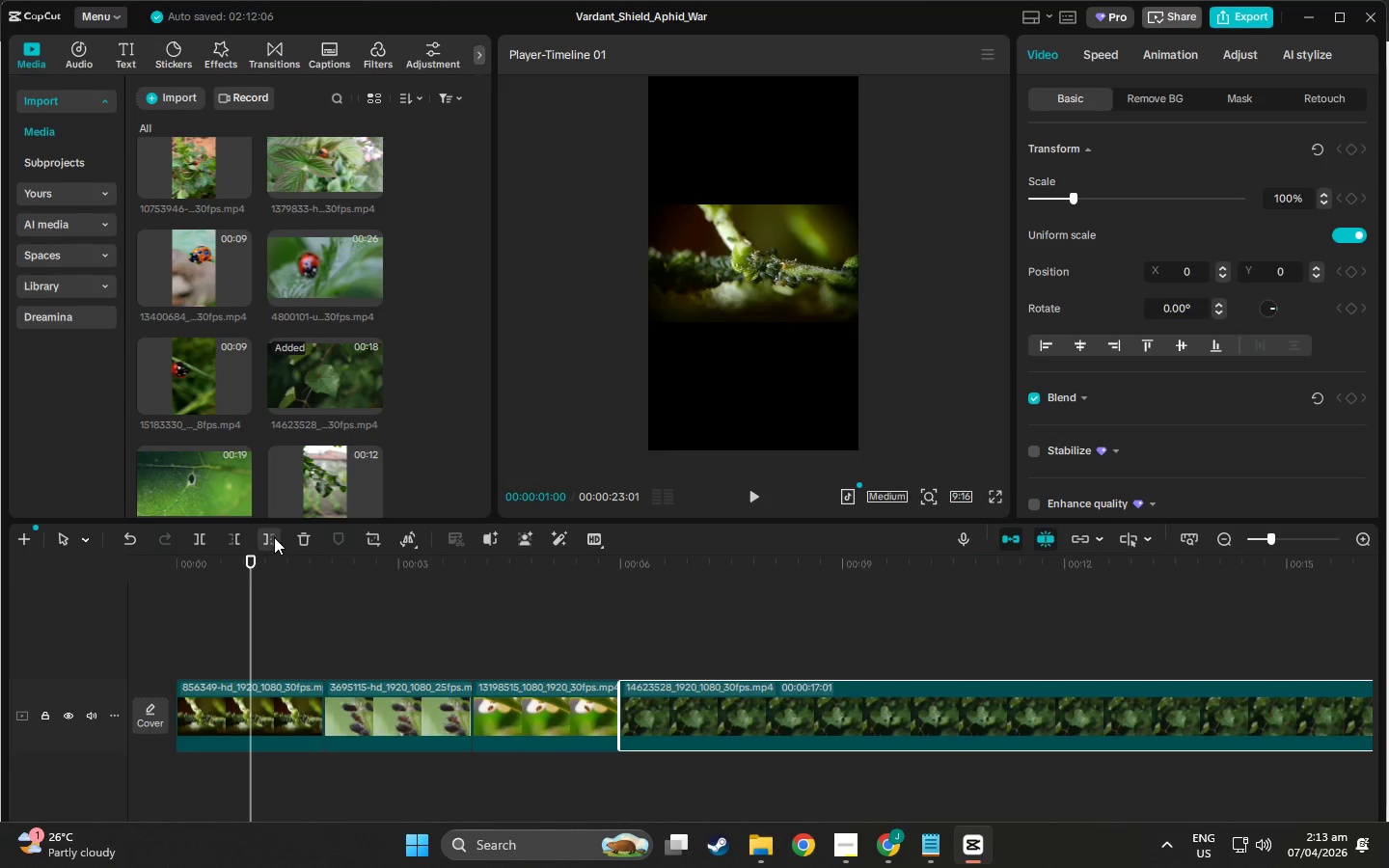 
left_click([267, 537])
 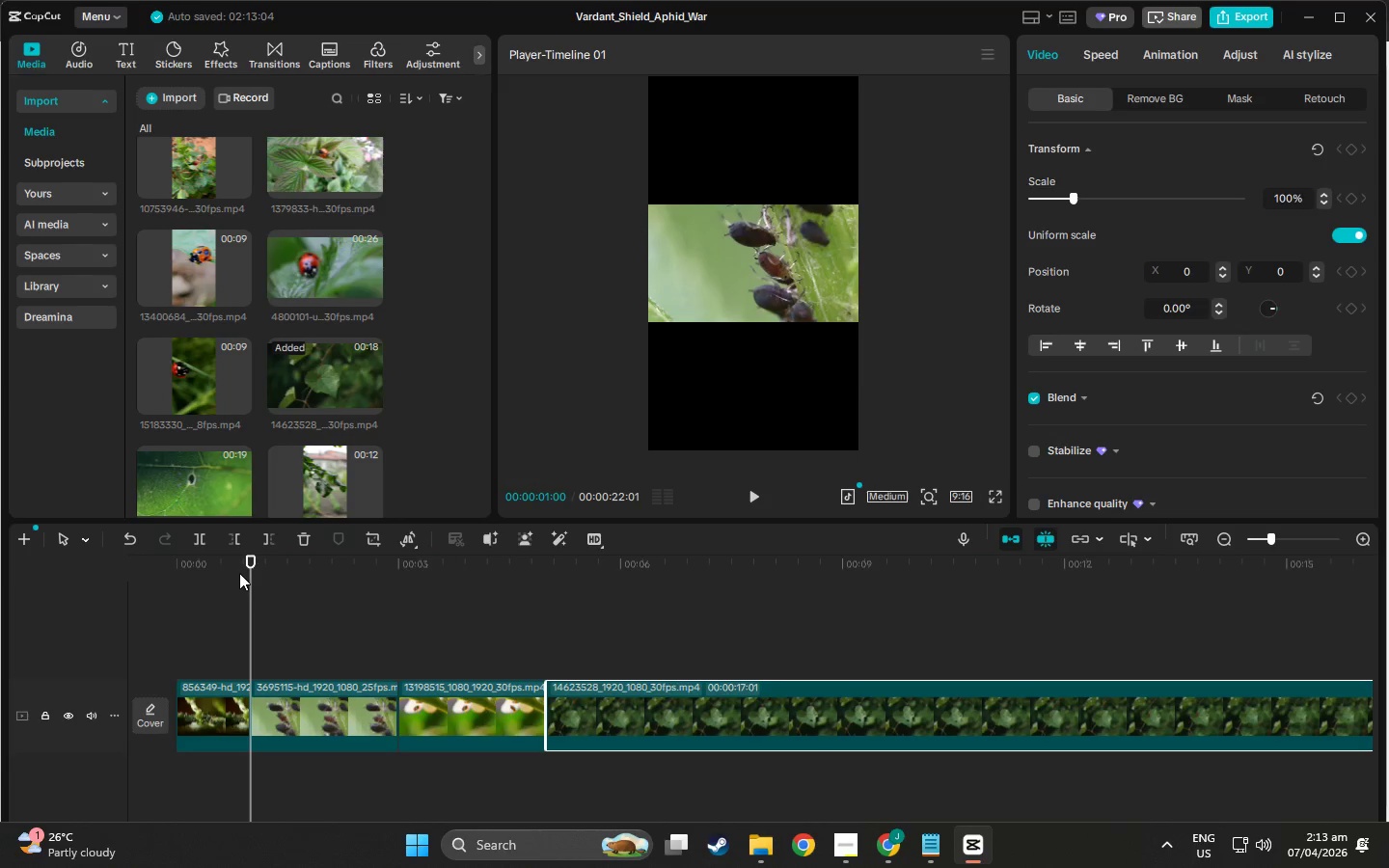 
left_click_drag(start_coordinate=[252, 564], to_coordinate=[291, 573])
 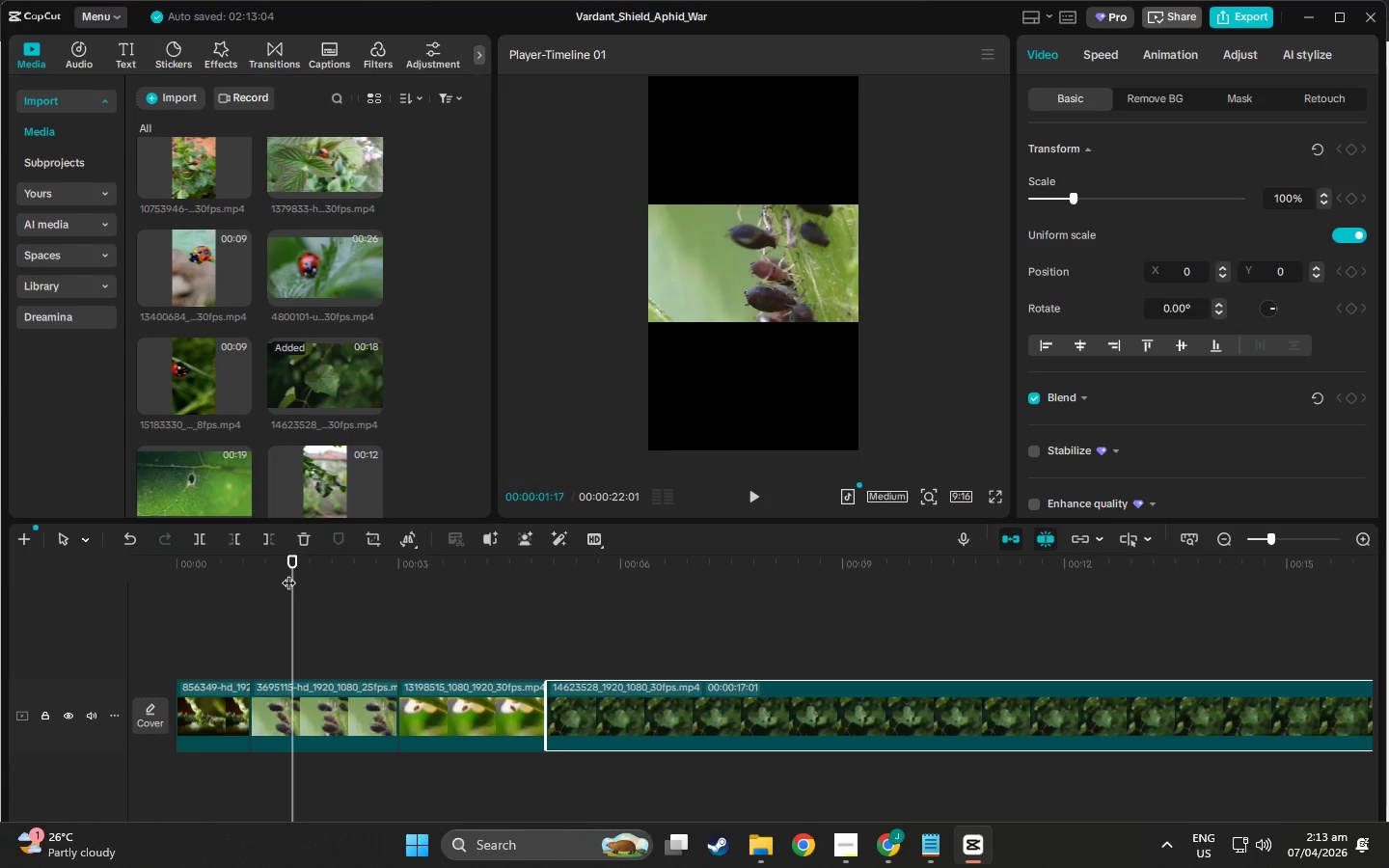 
key(Control+Z)
 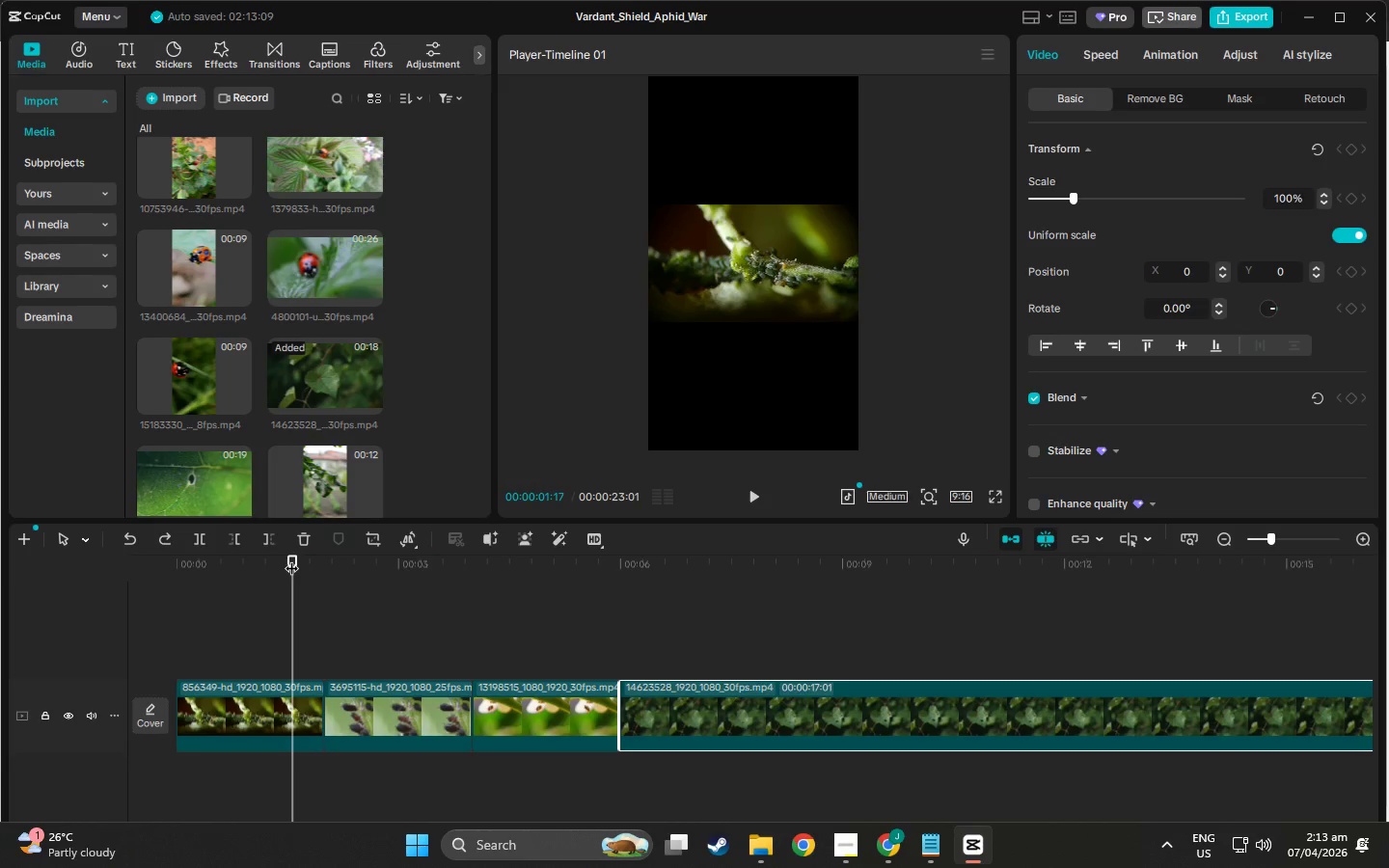 
left_click_drag(start_coordinate=[291, 558], to_coordinate=[273, 561])
 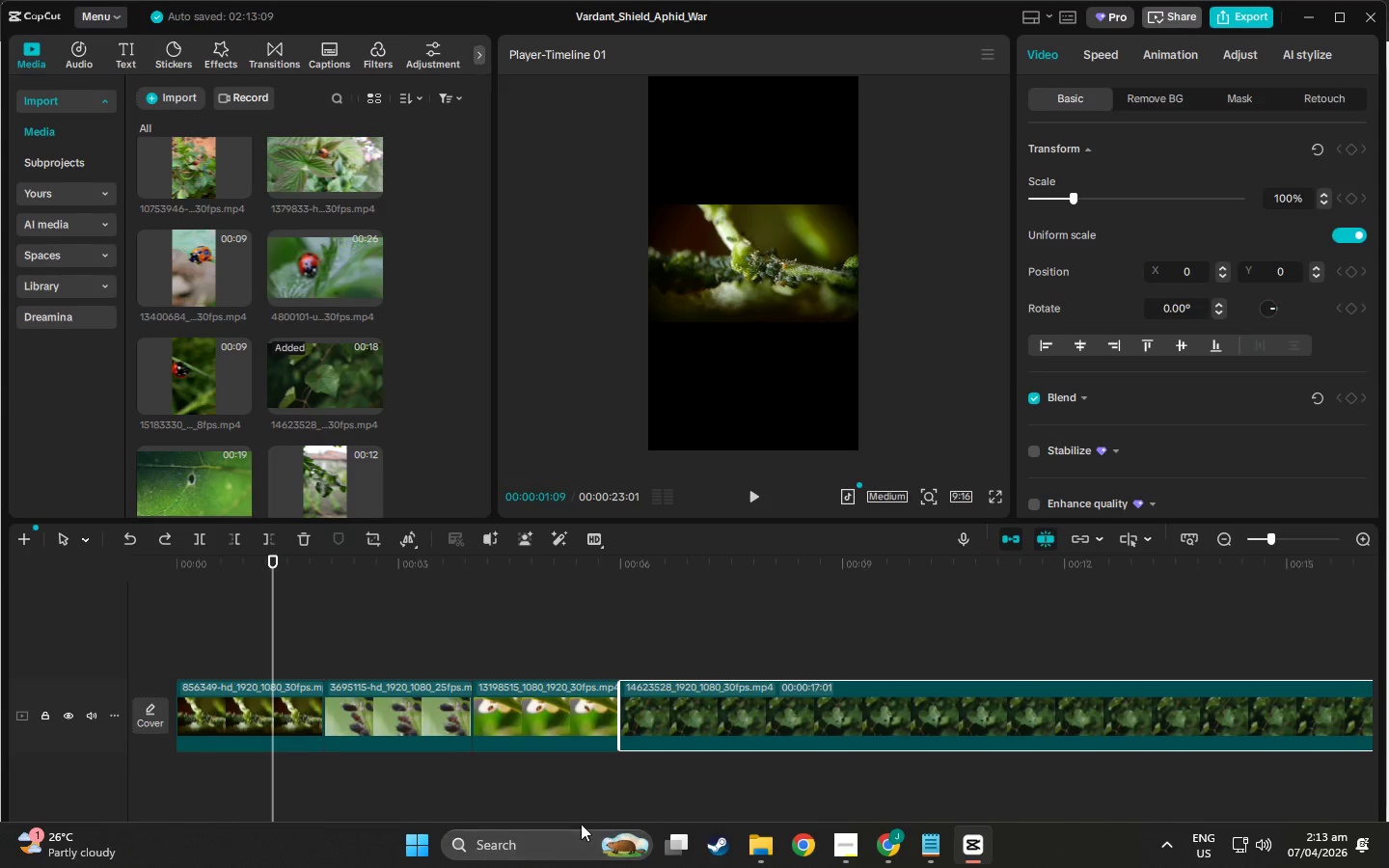 
left_click([514, 844])
 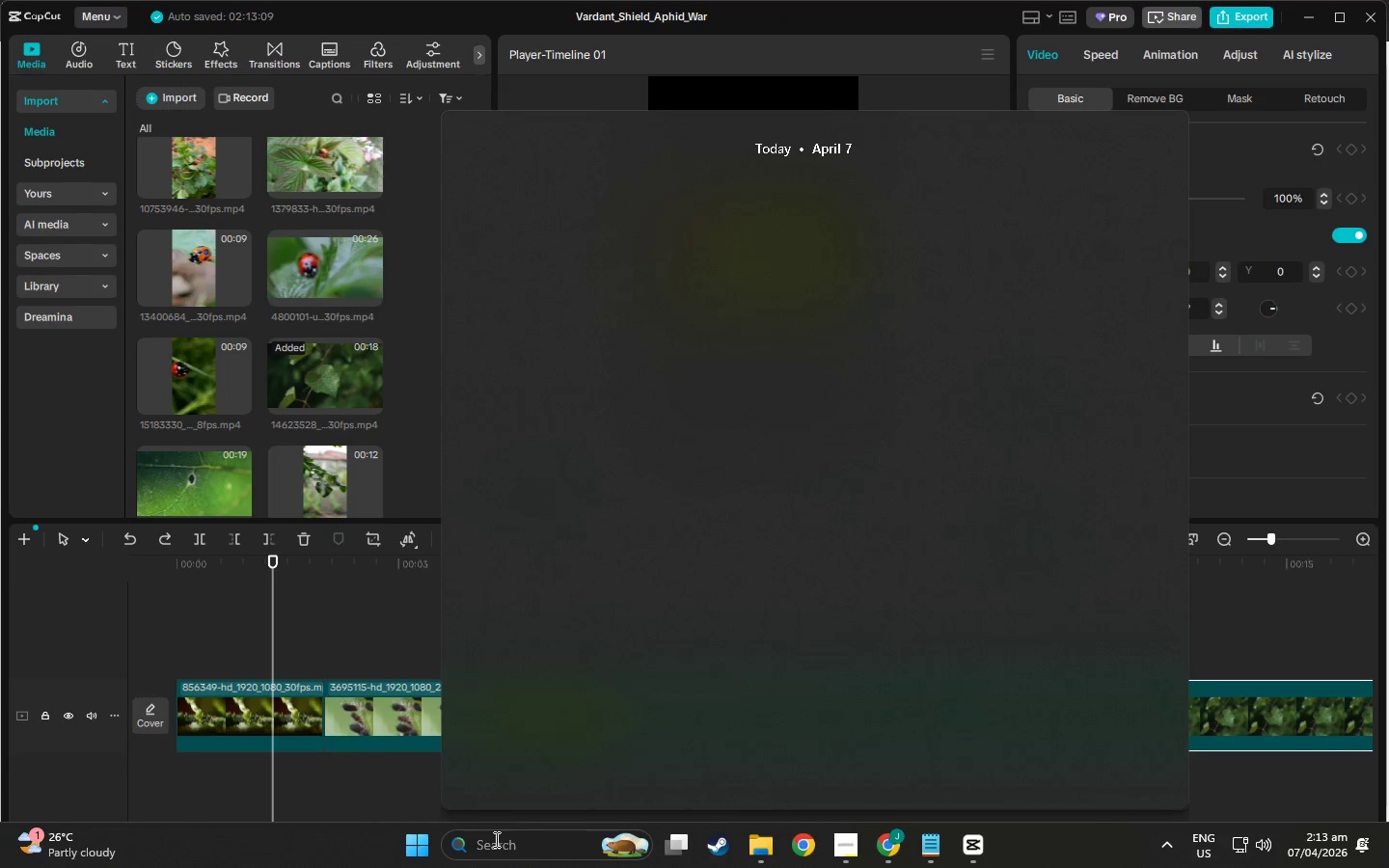 
wait(5.27)
 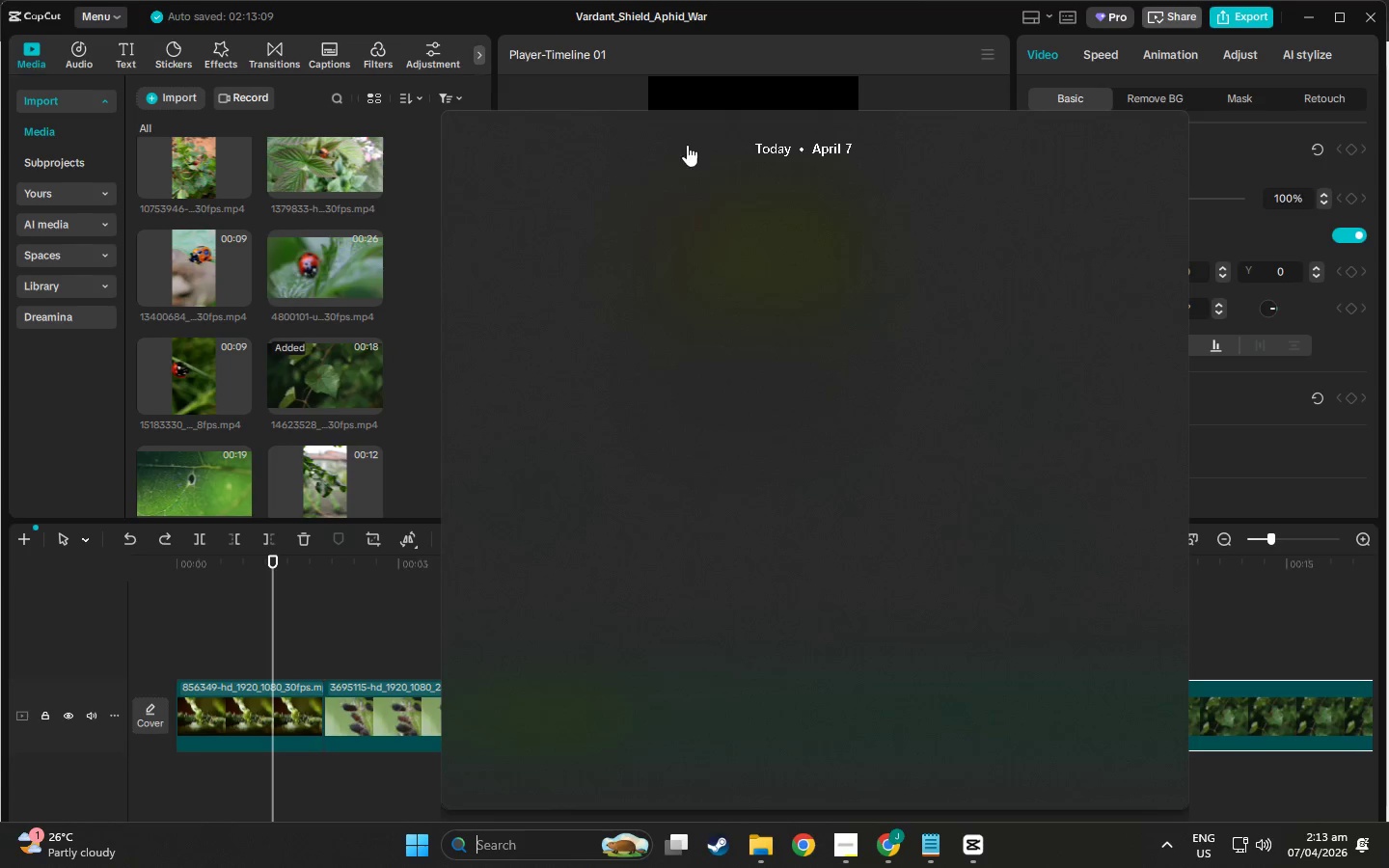 
type(calculator)
 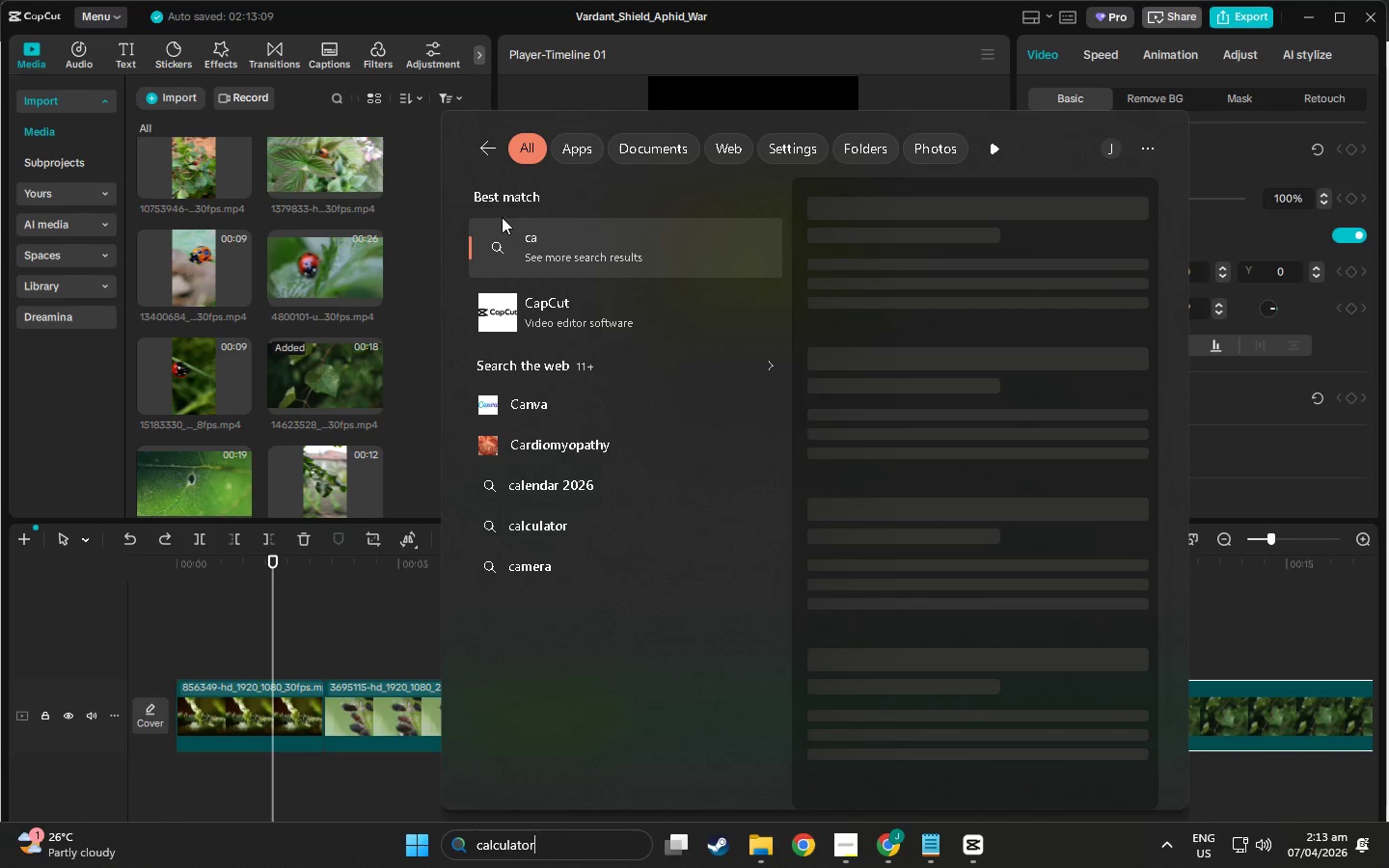 
wait(6.08)
 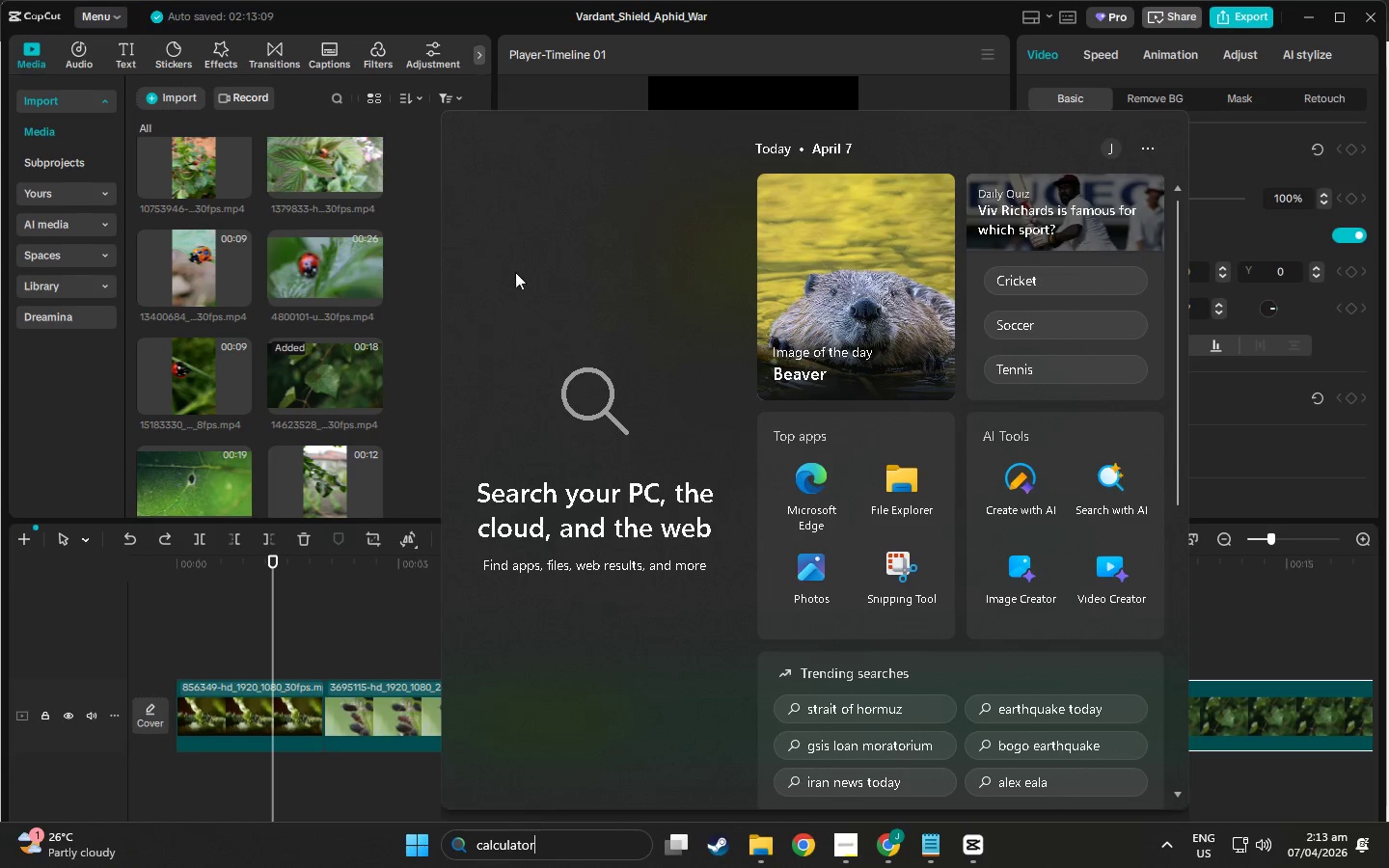 
left_click([549, 245])
 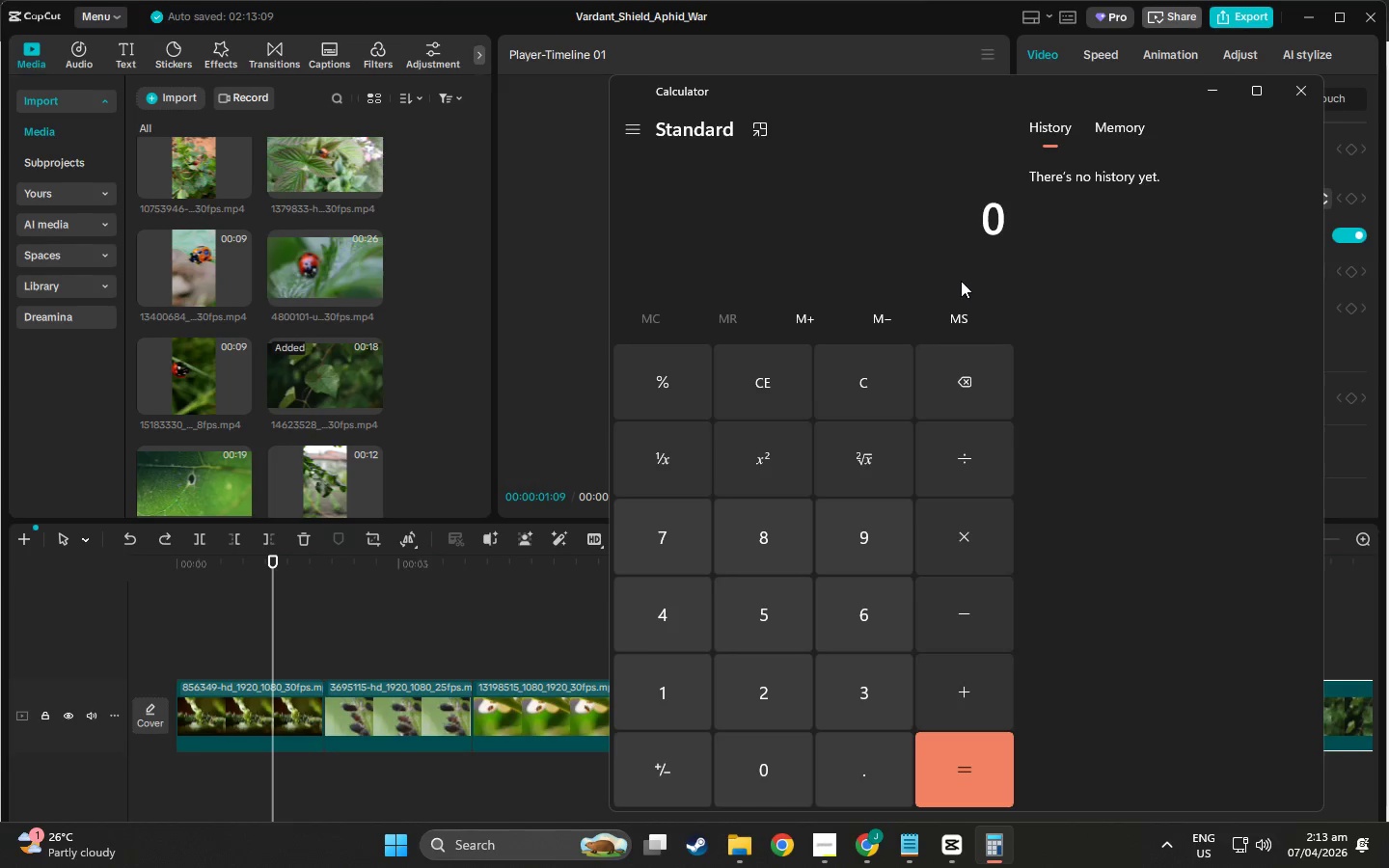 
left_click([756, 608])
 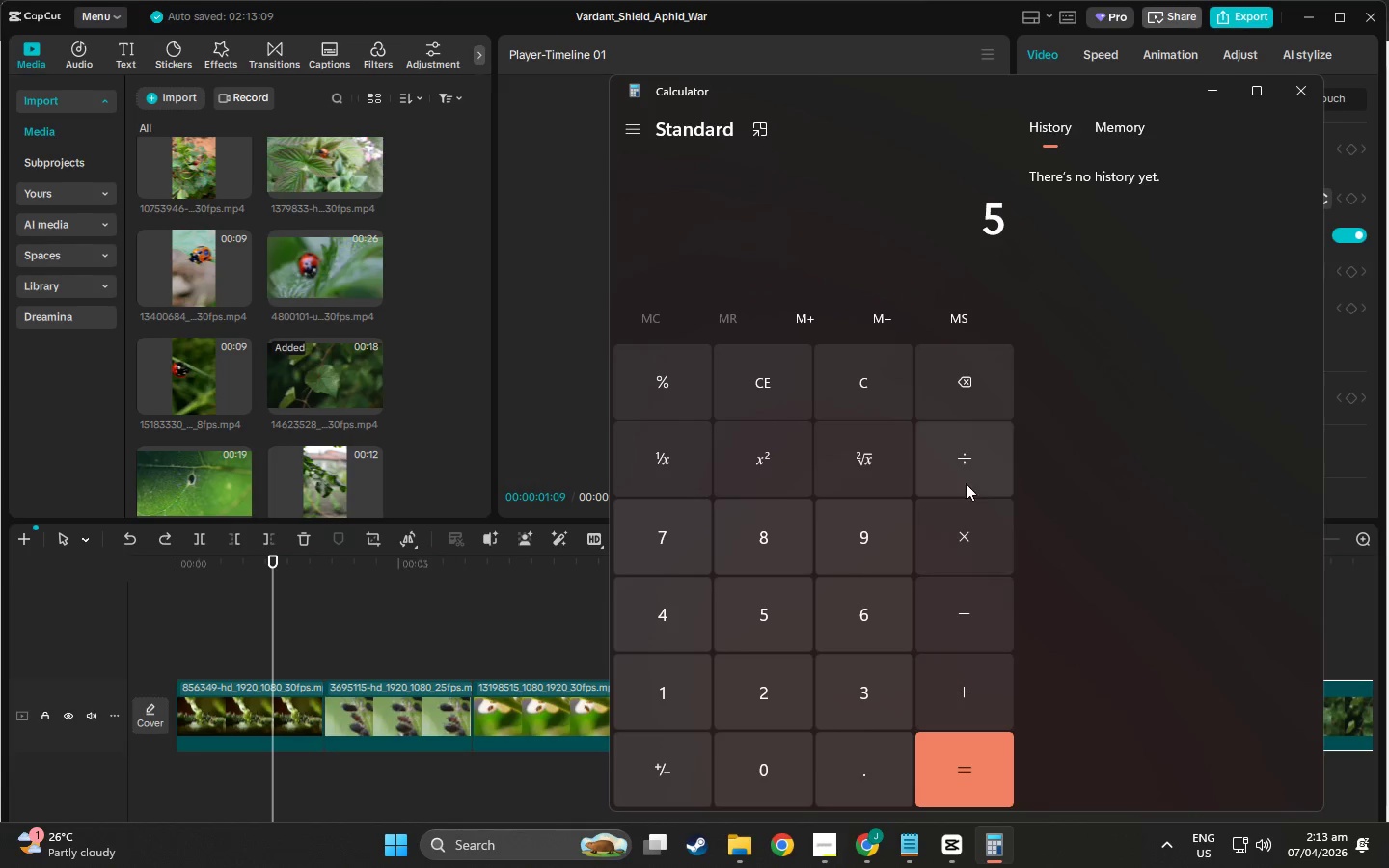 
left_click([969, 470])
 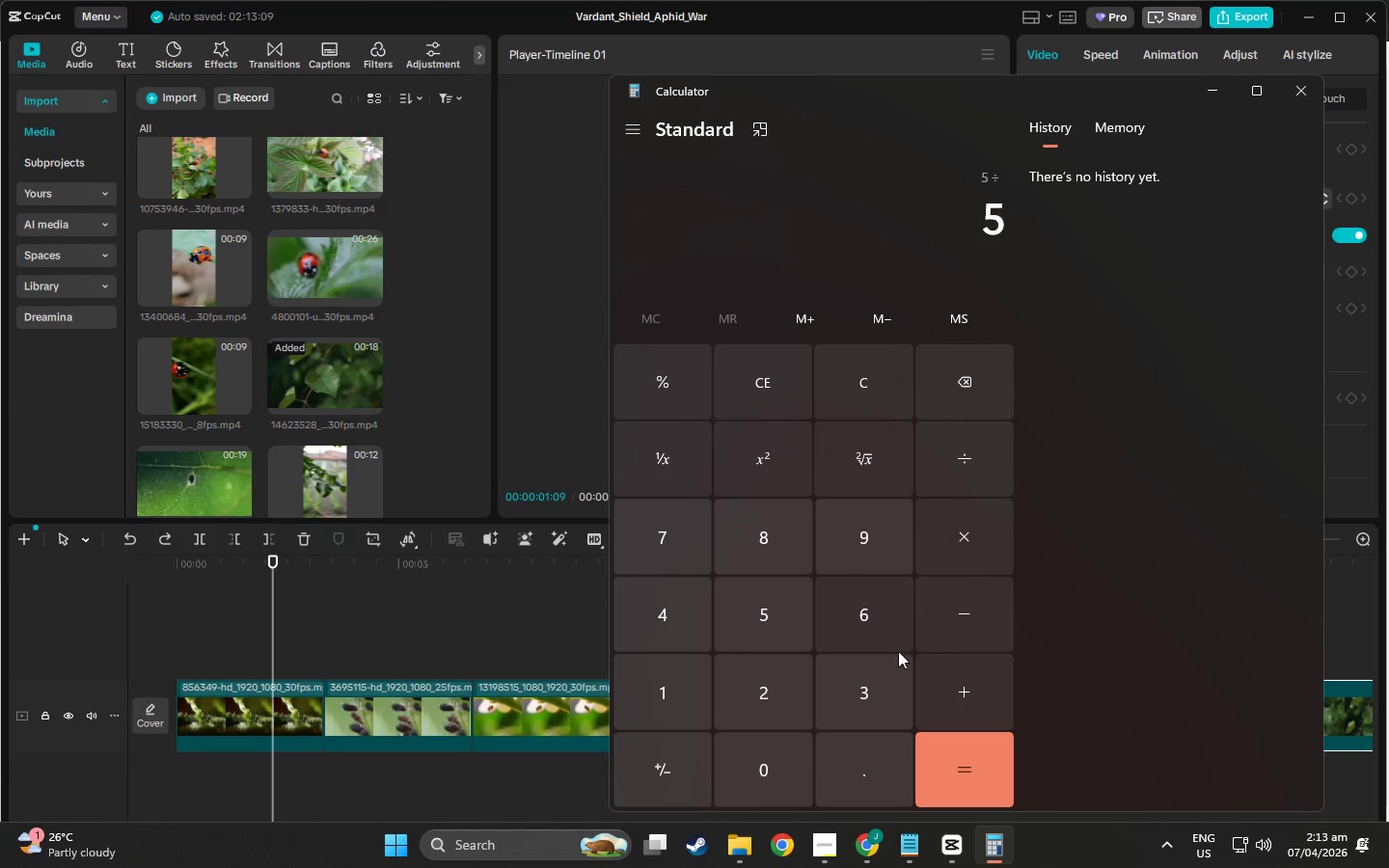 
left_click([877, 680])
 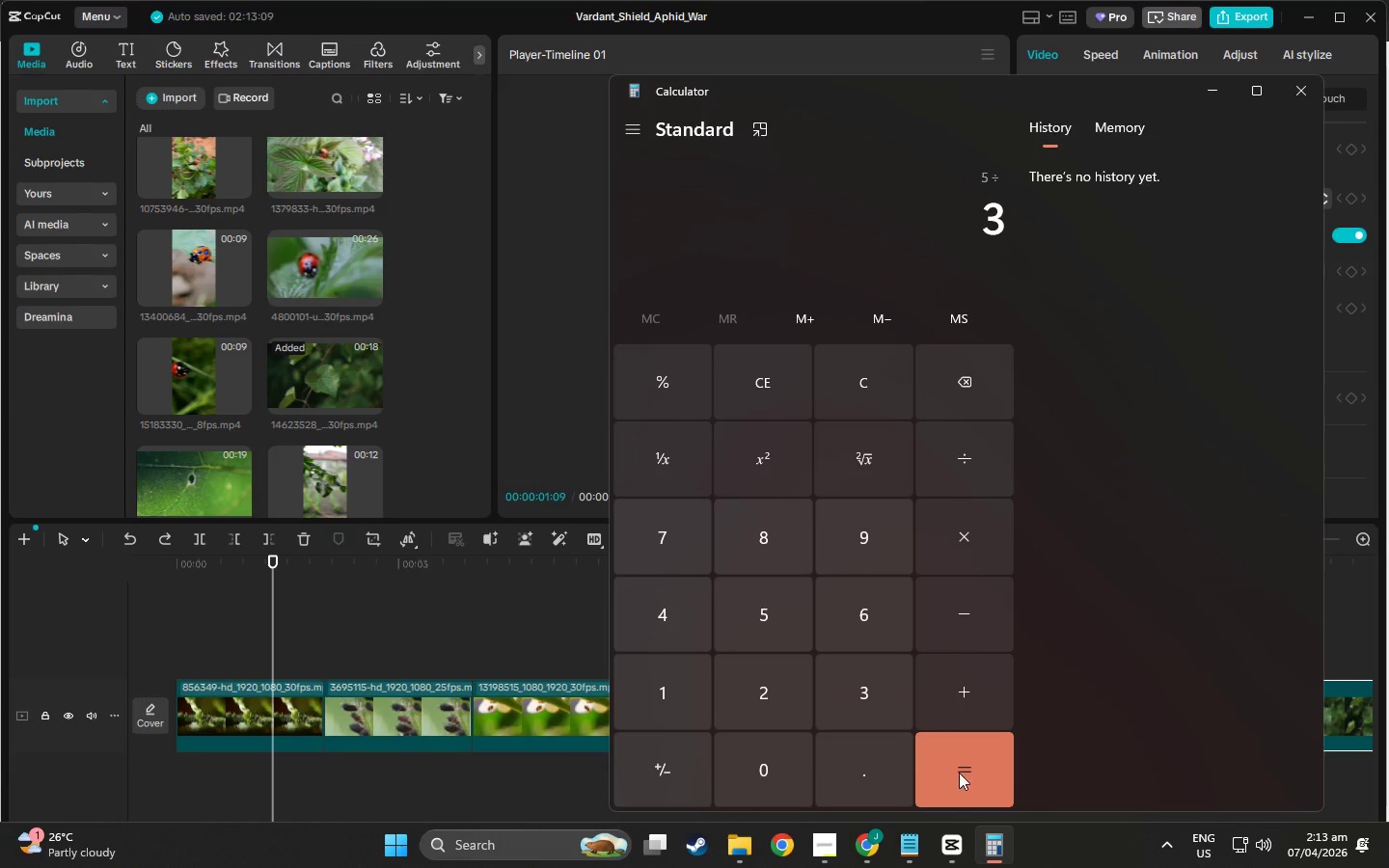 
left_click([964, 772])
 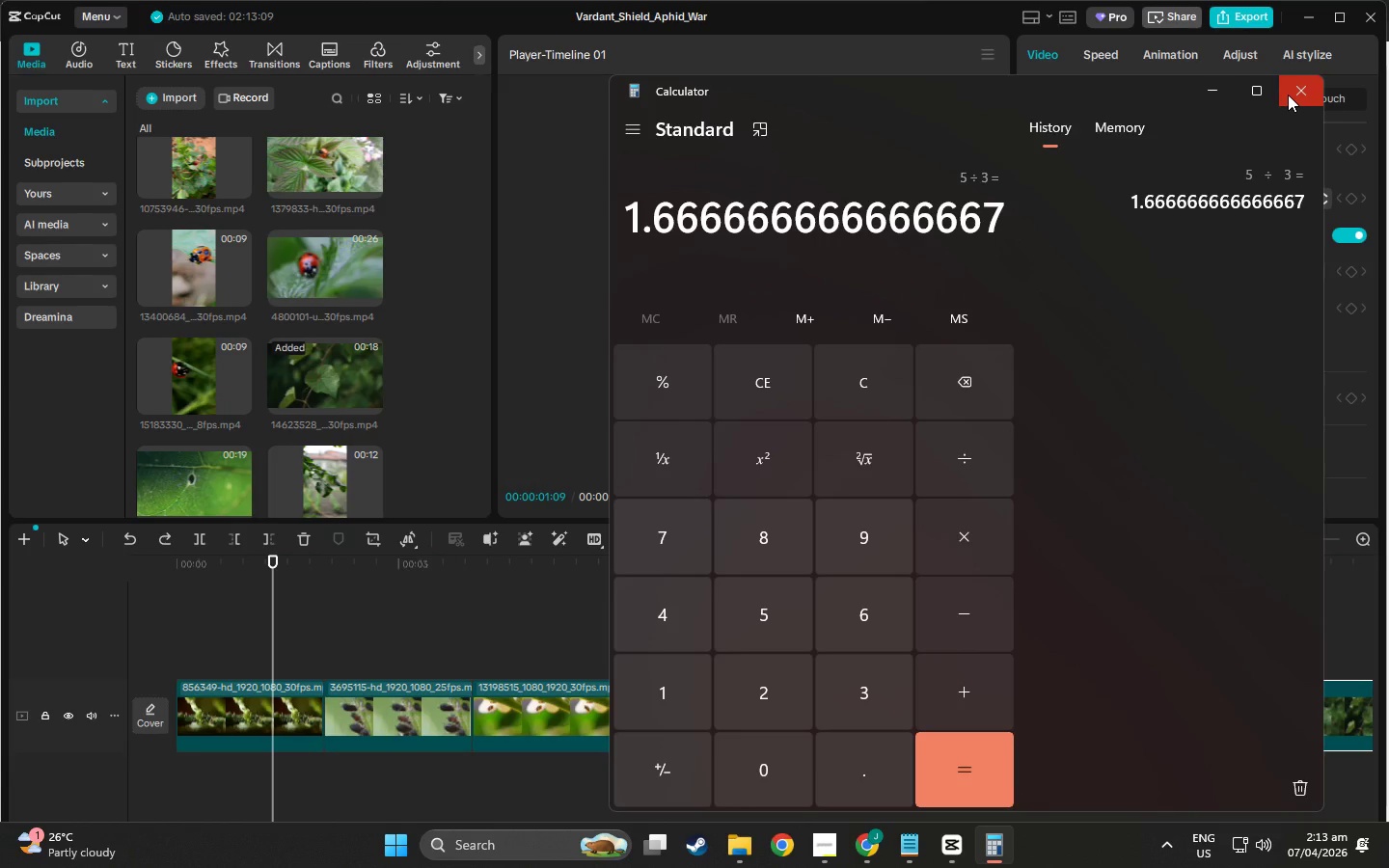 
wait(5.19)
 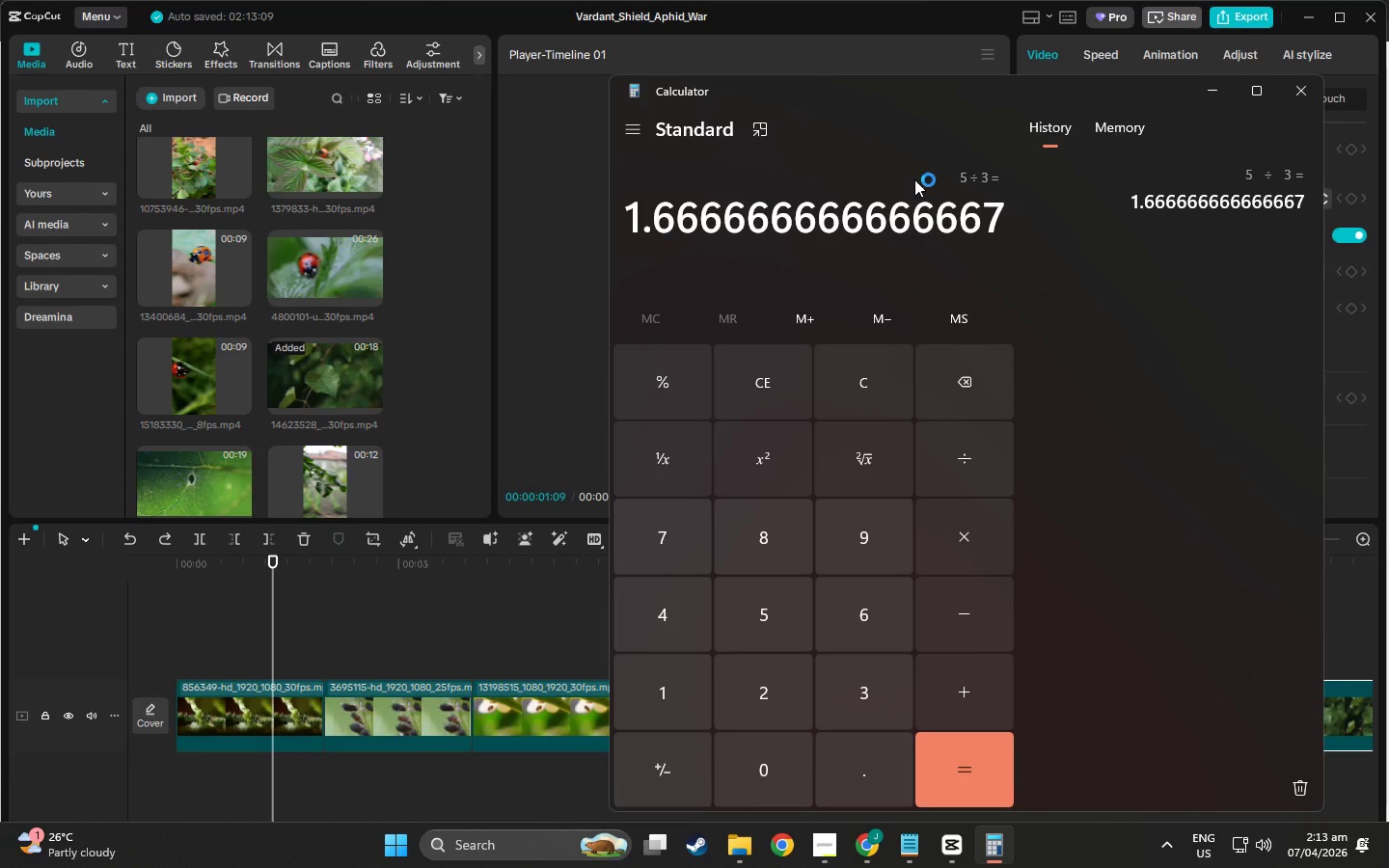 
left_click([1286, 95])
 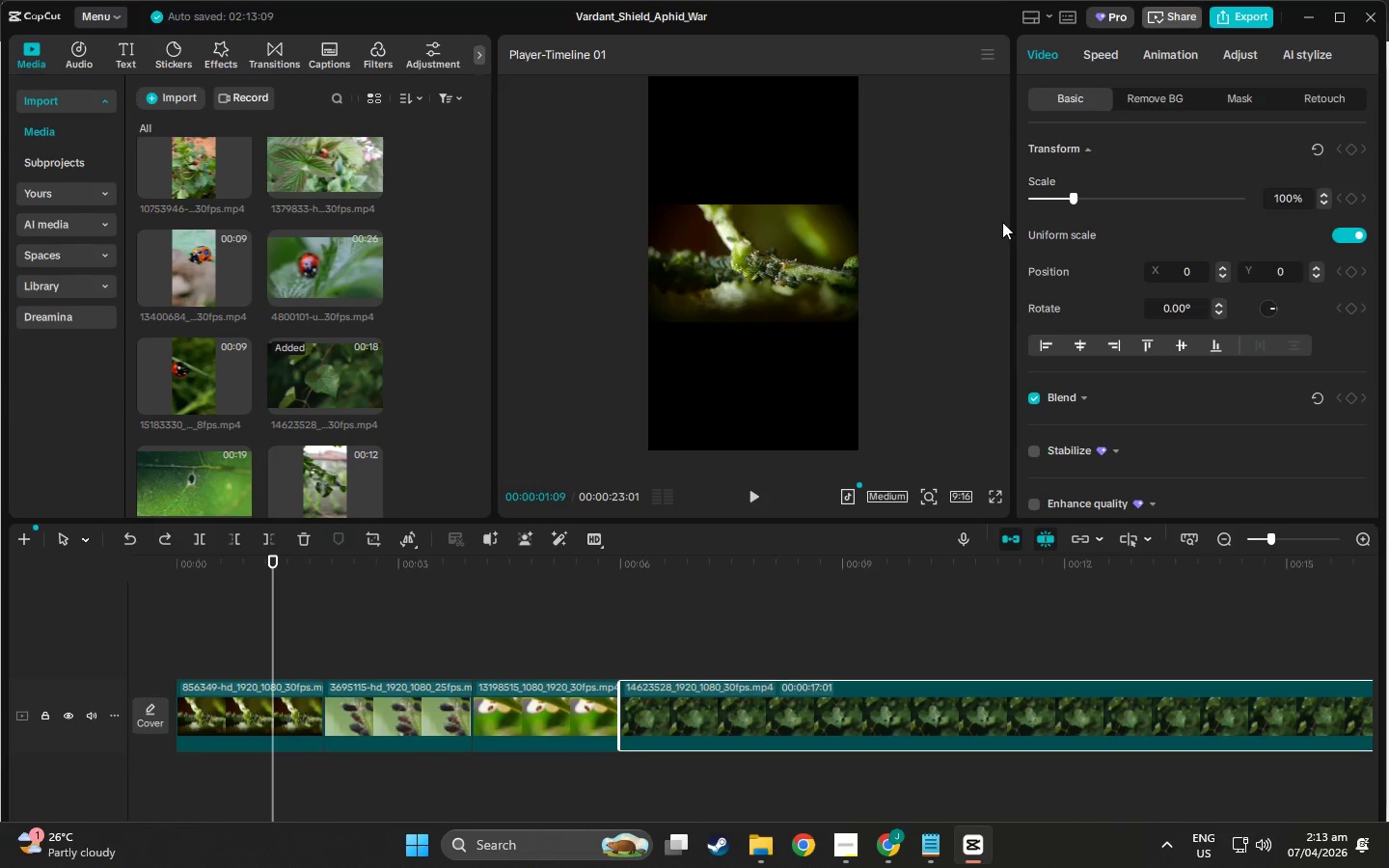 
key(Alt+Tab)